 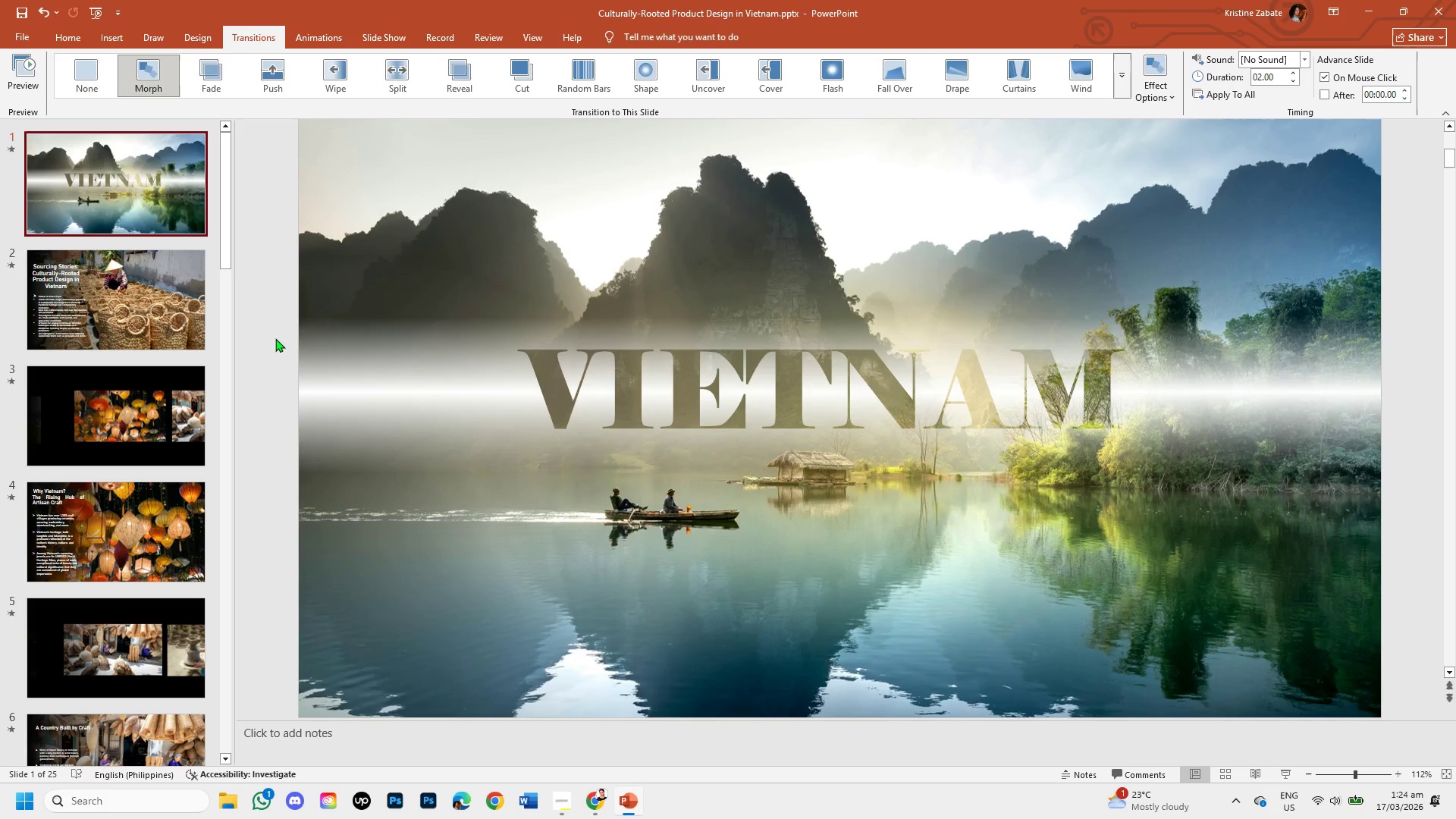 
key(Control+S)
 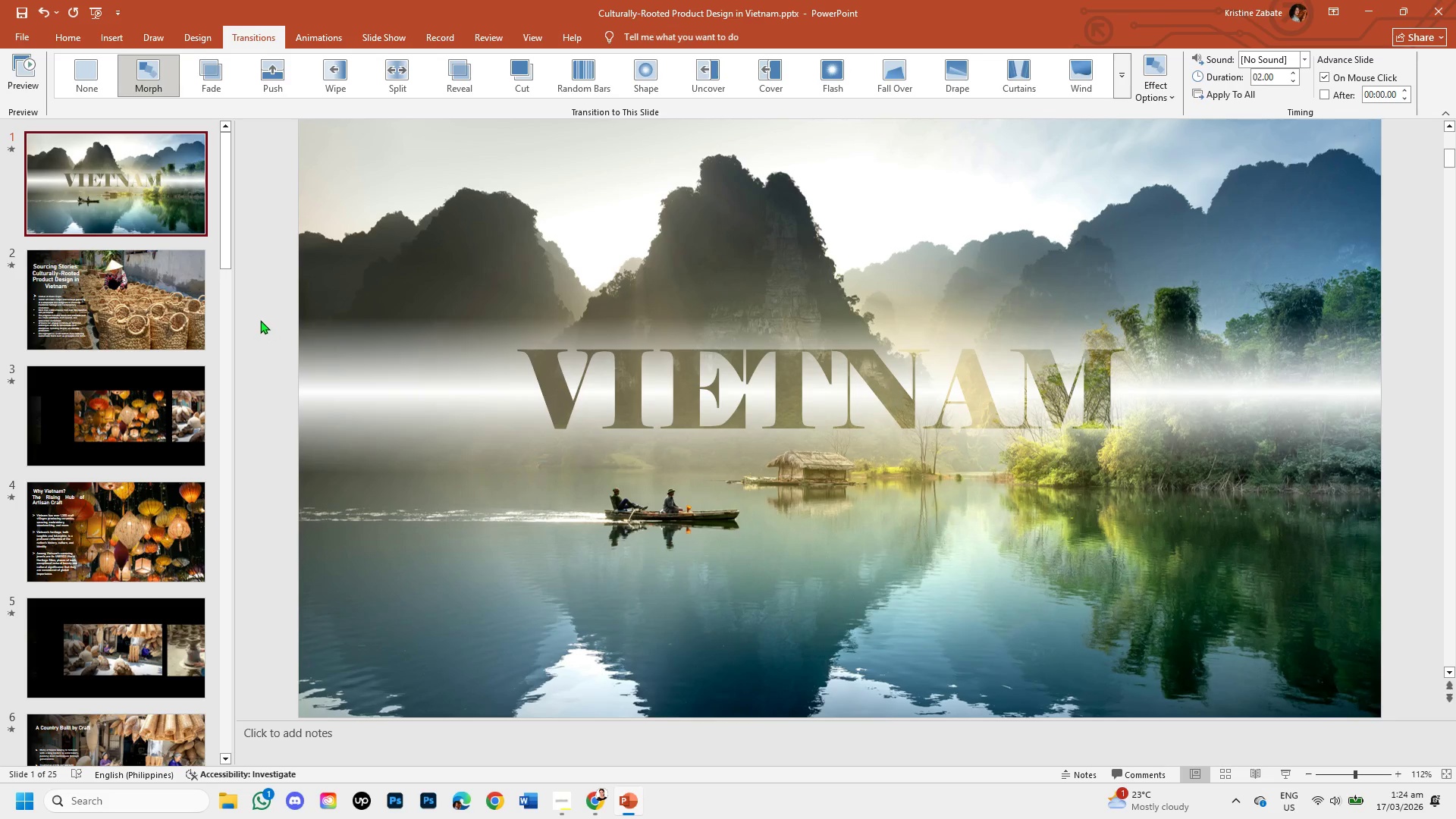 
wait(5.11)
 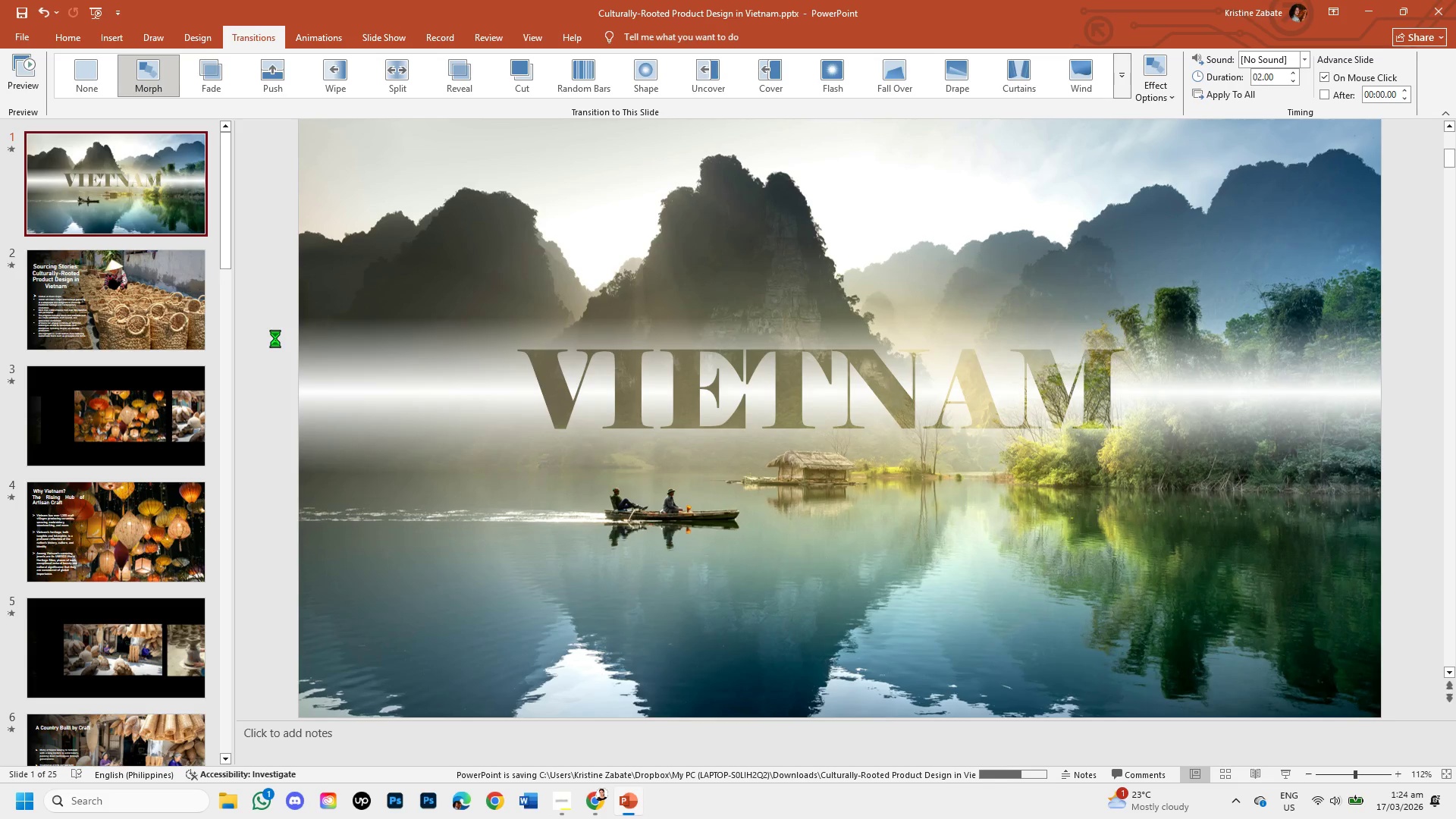 
left_click([14, 40])
 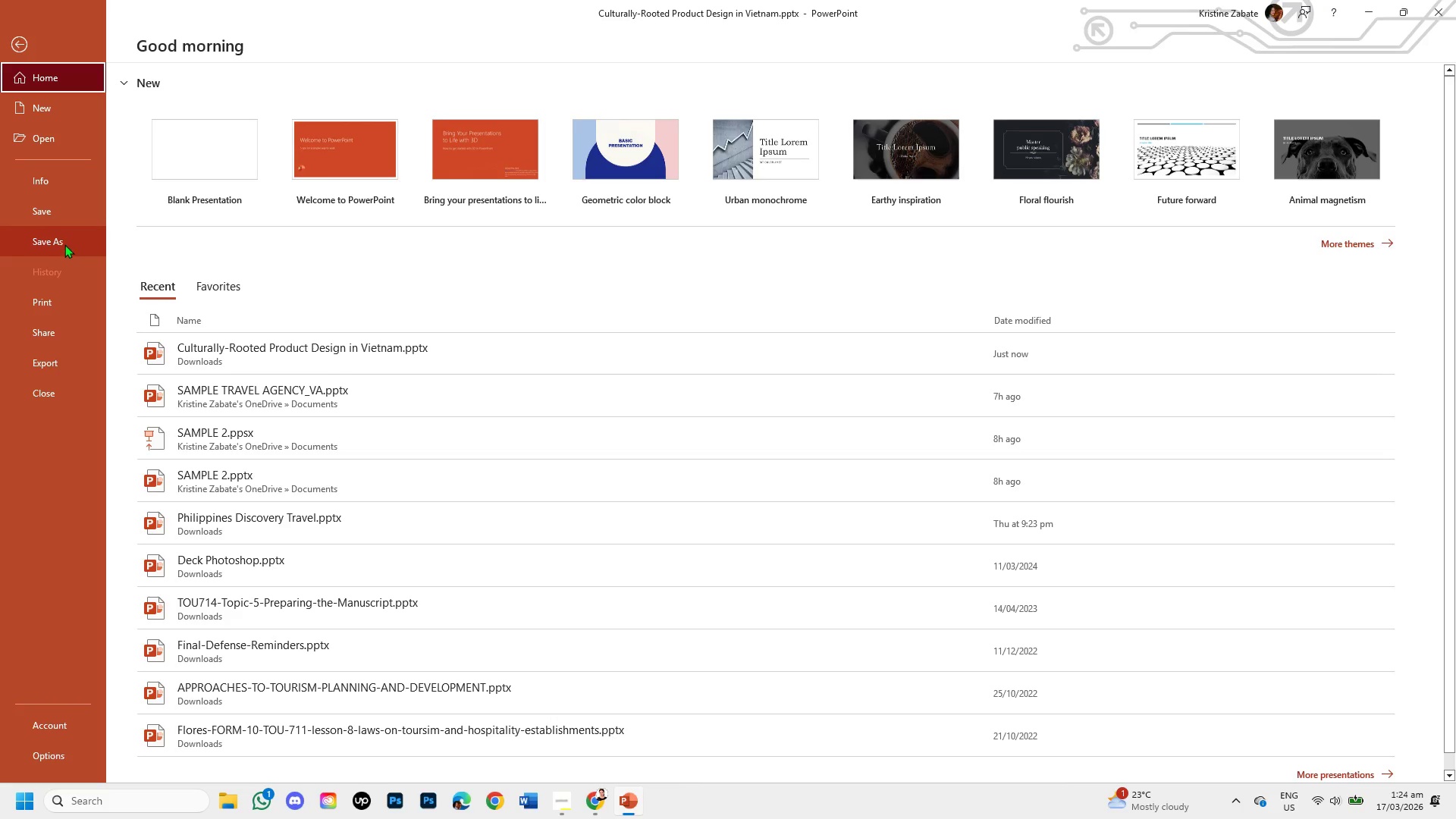 
left_click([64, 243])
 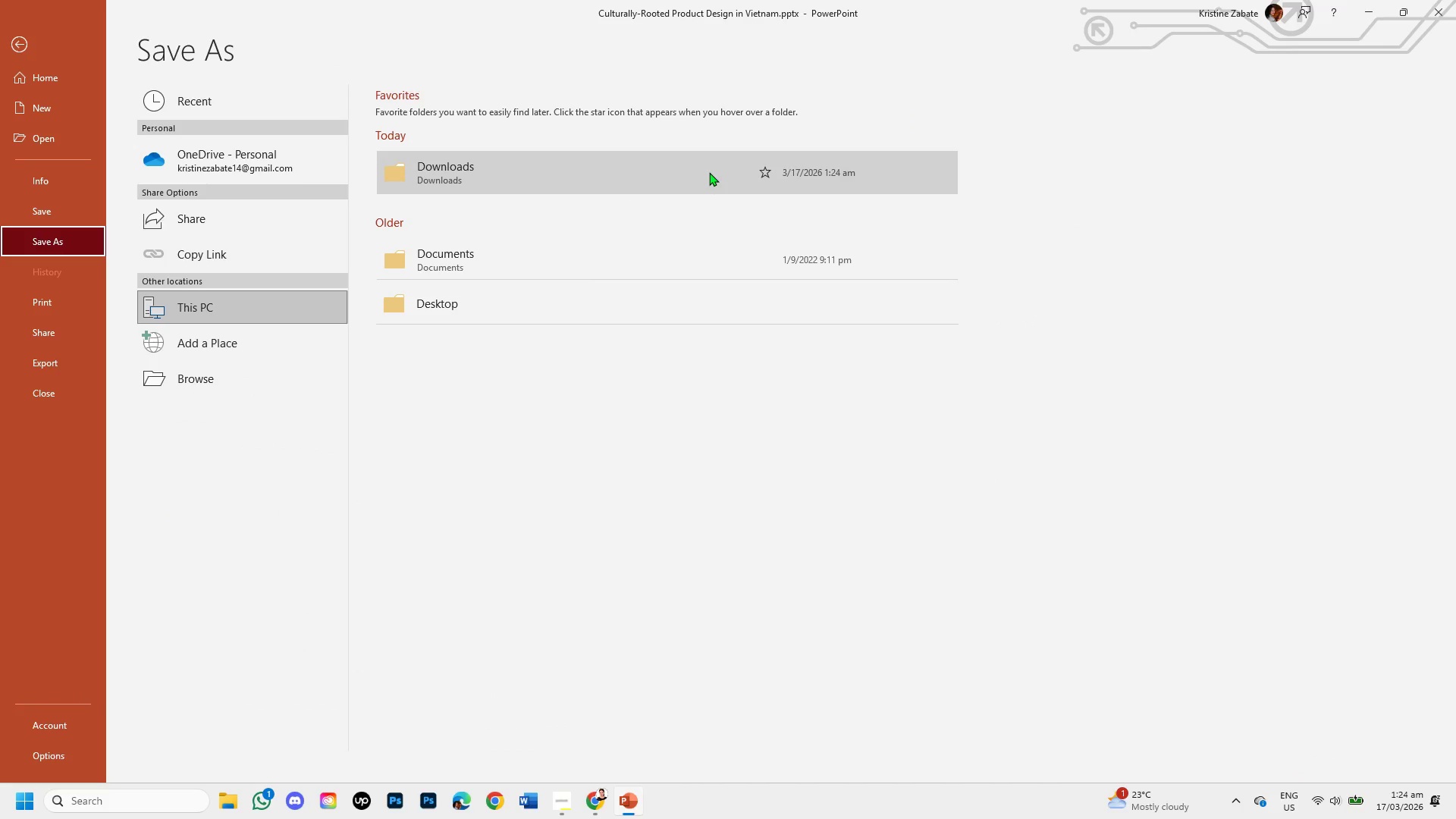 
left_click([709, 172])
 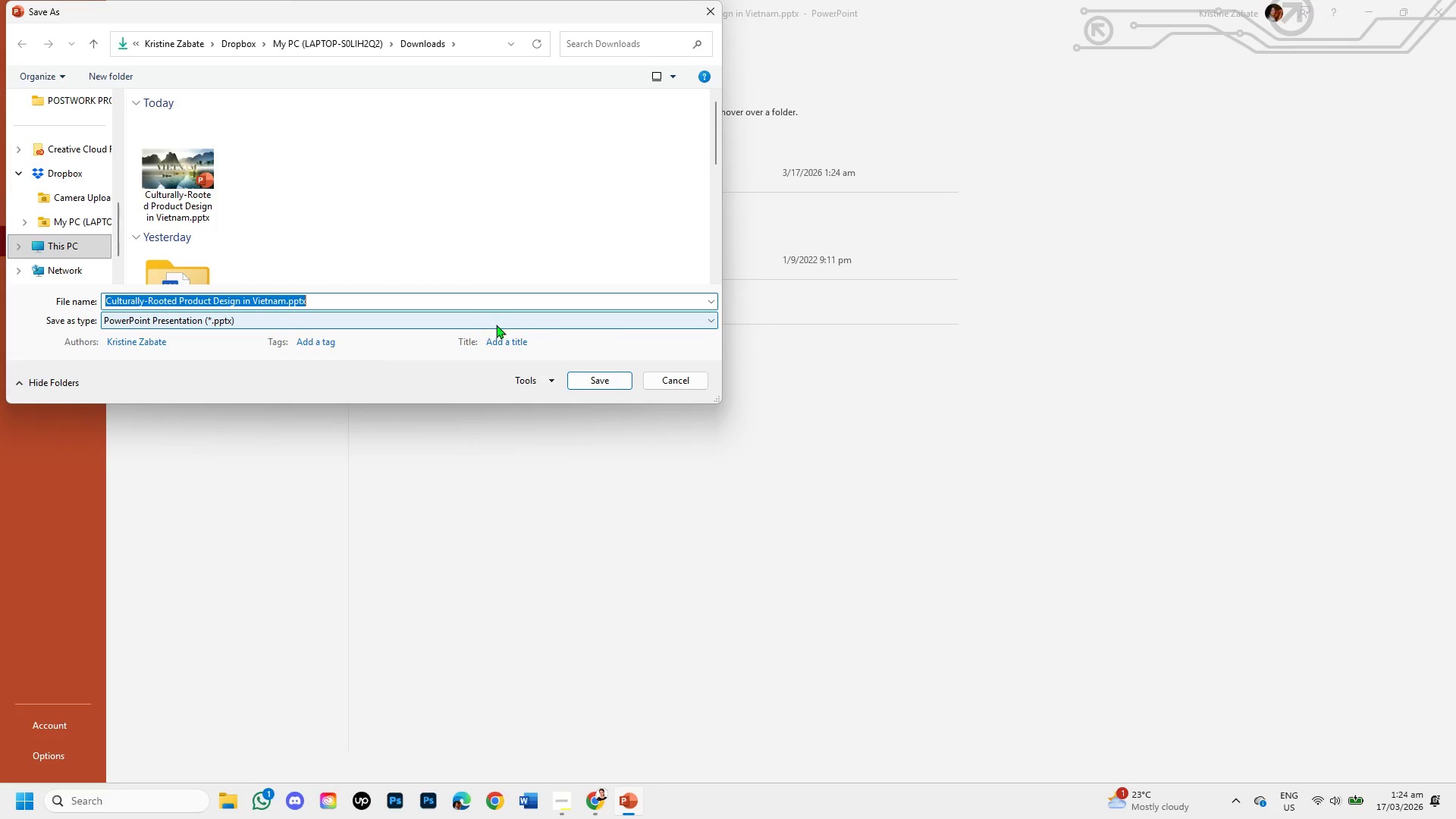 
left_click([714, 317])
 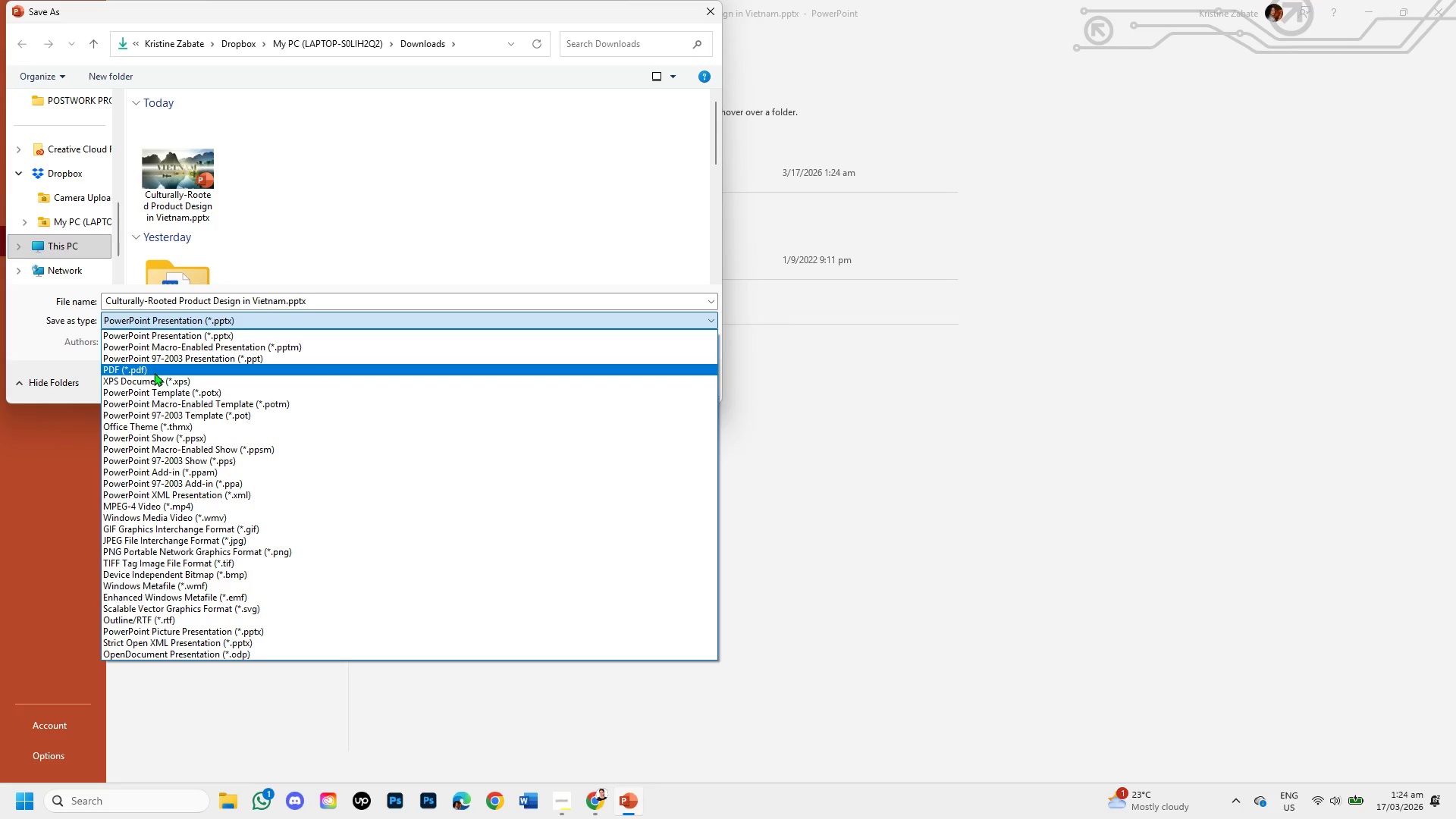 
left_click([154, 372])
 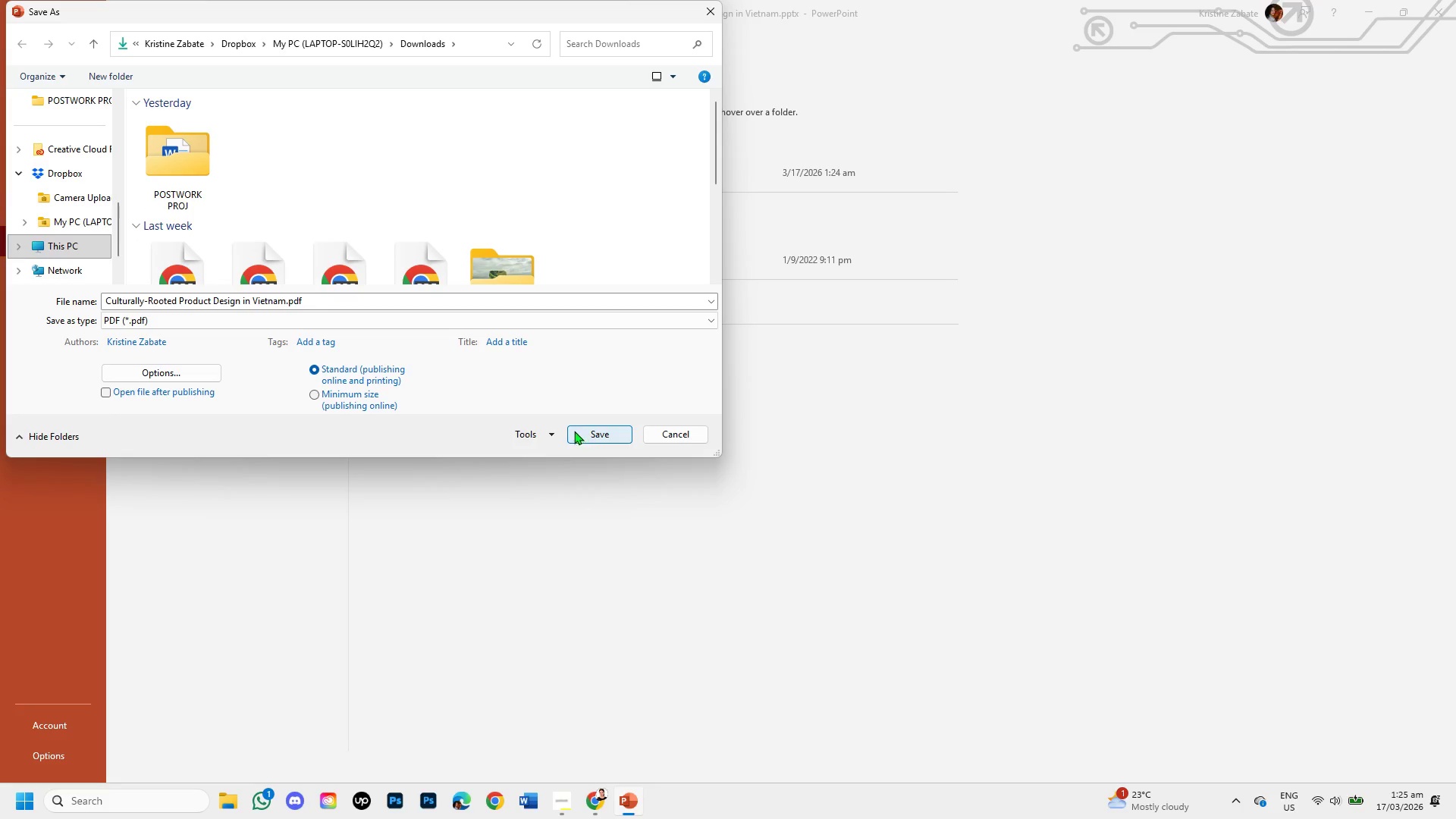 
left_click([171, 169])
 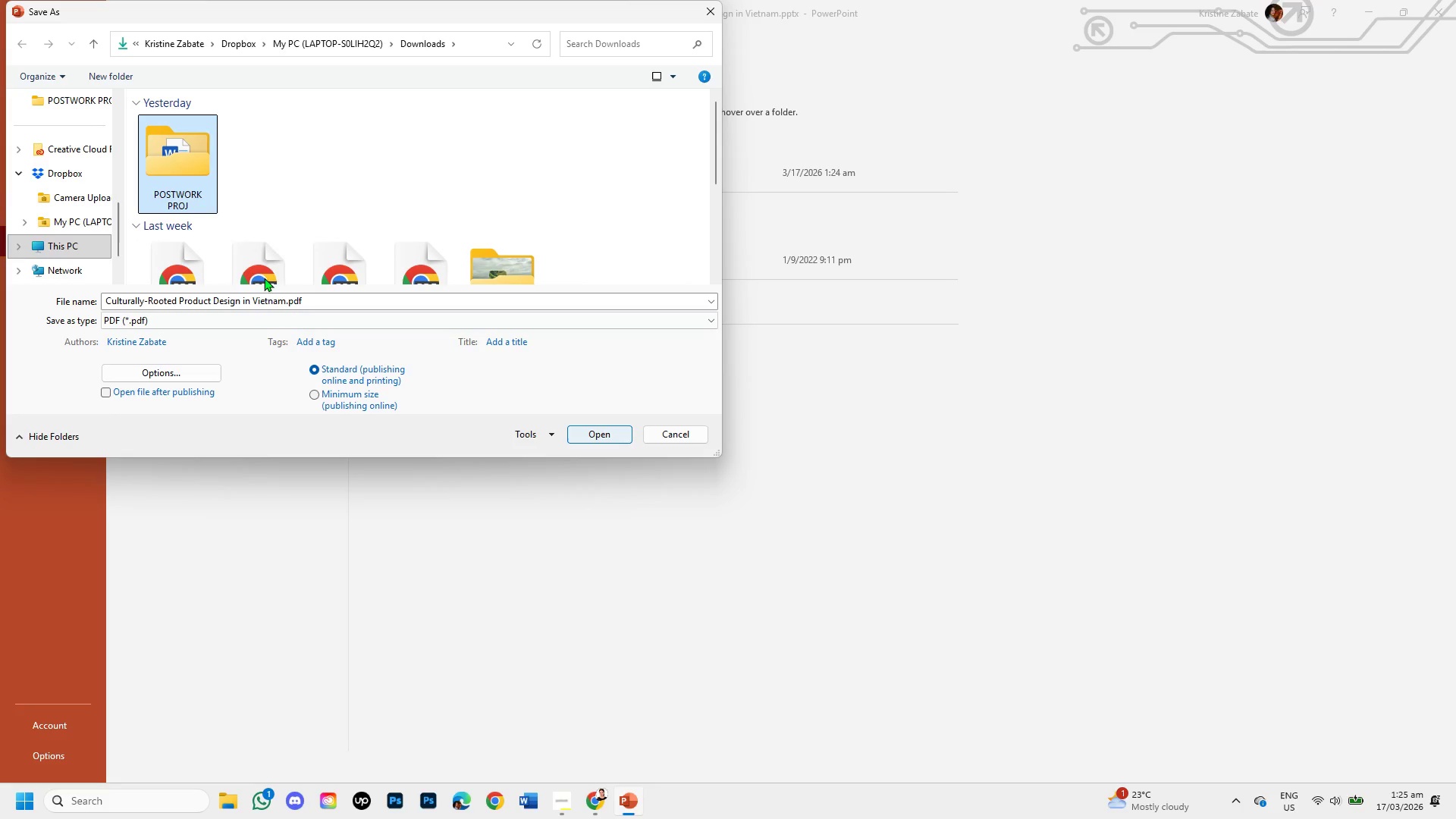 
double_click([177, 152])
 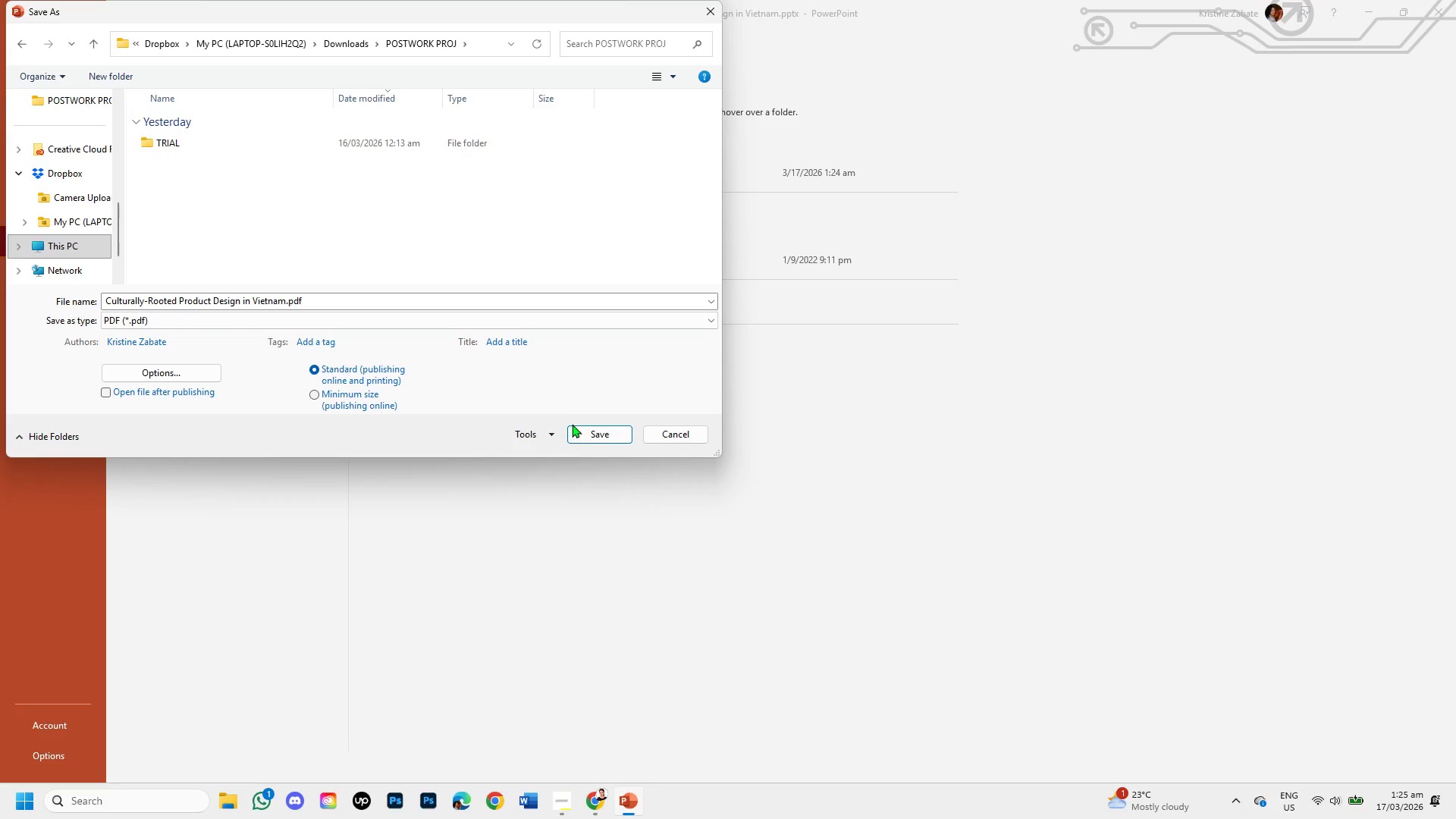 
left_click([589, 433])
 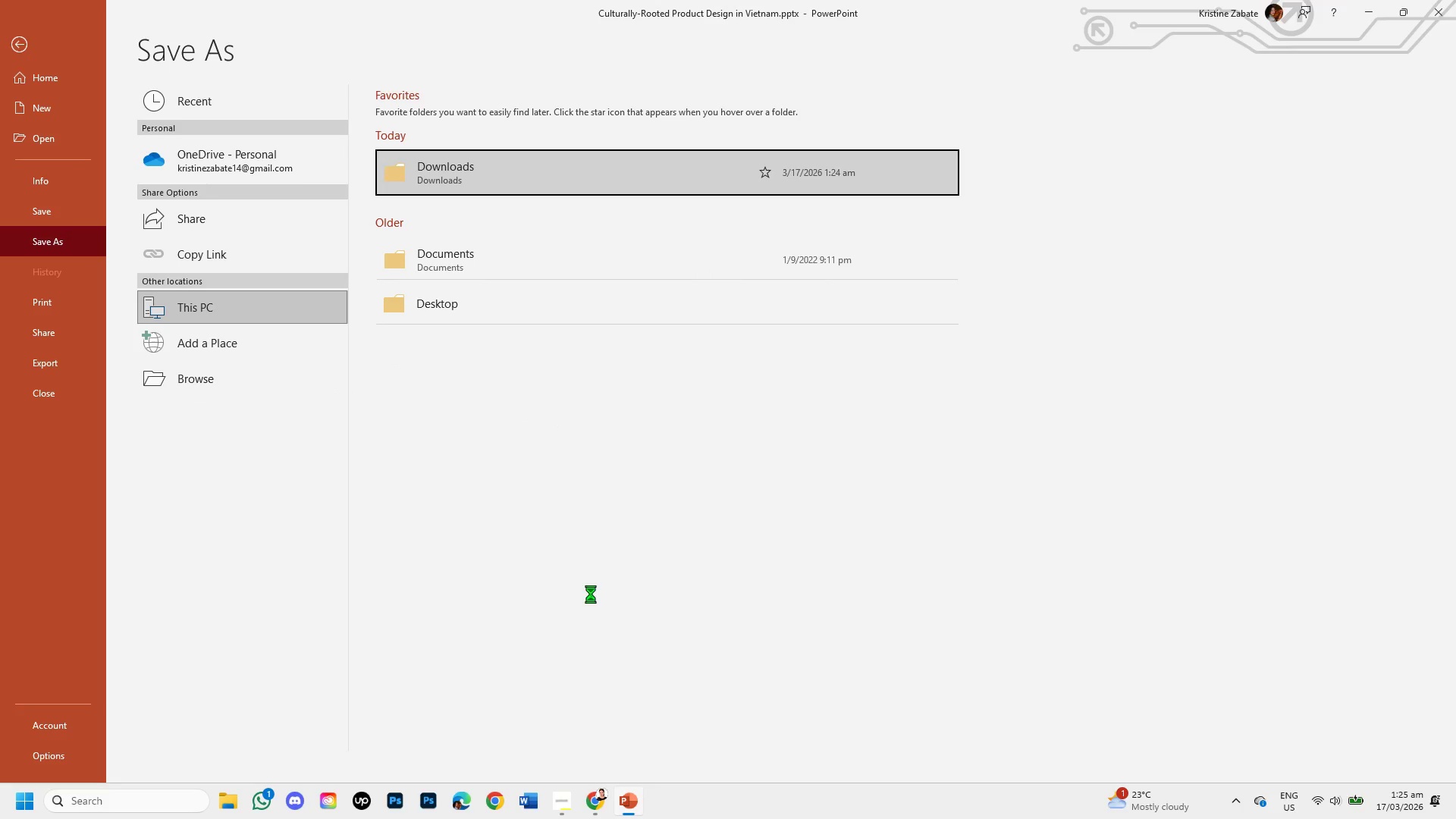 
left_click([566, 802])